 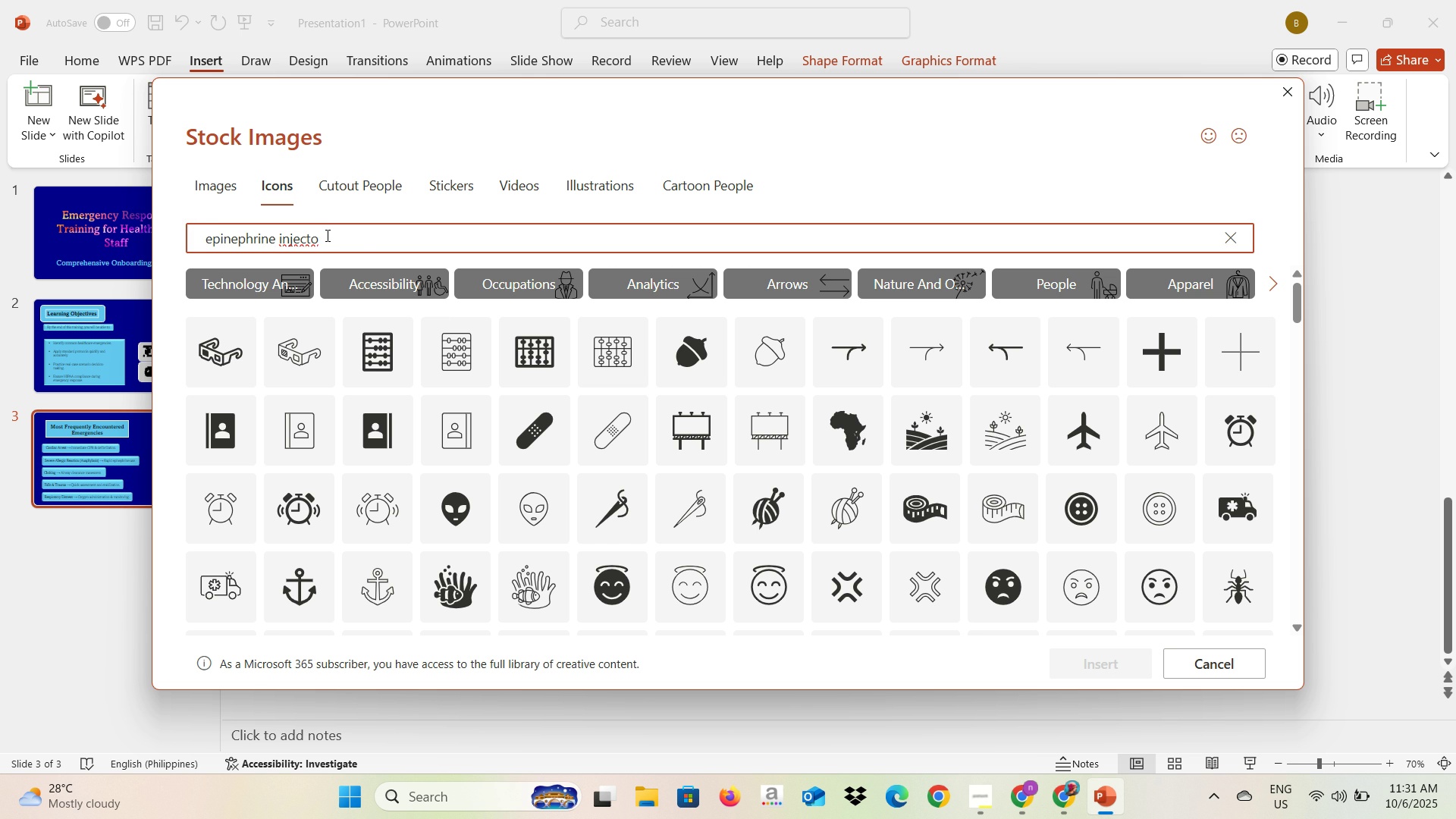 
key(Alt+AltLeft)
 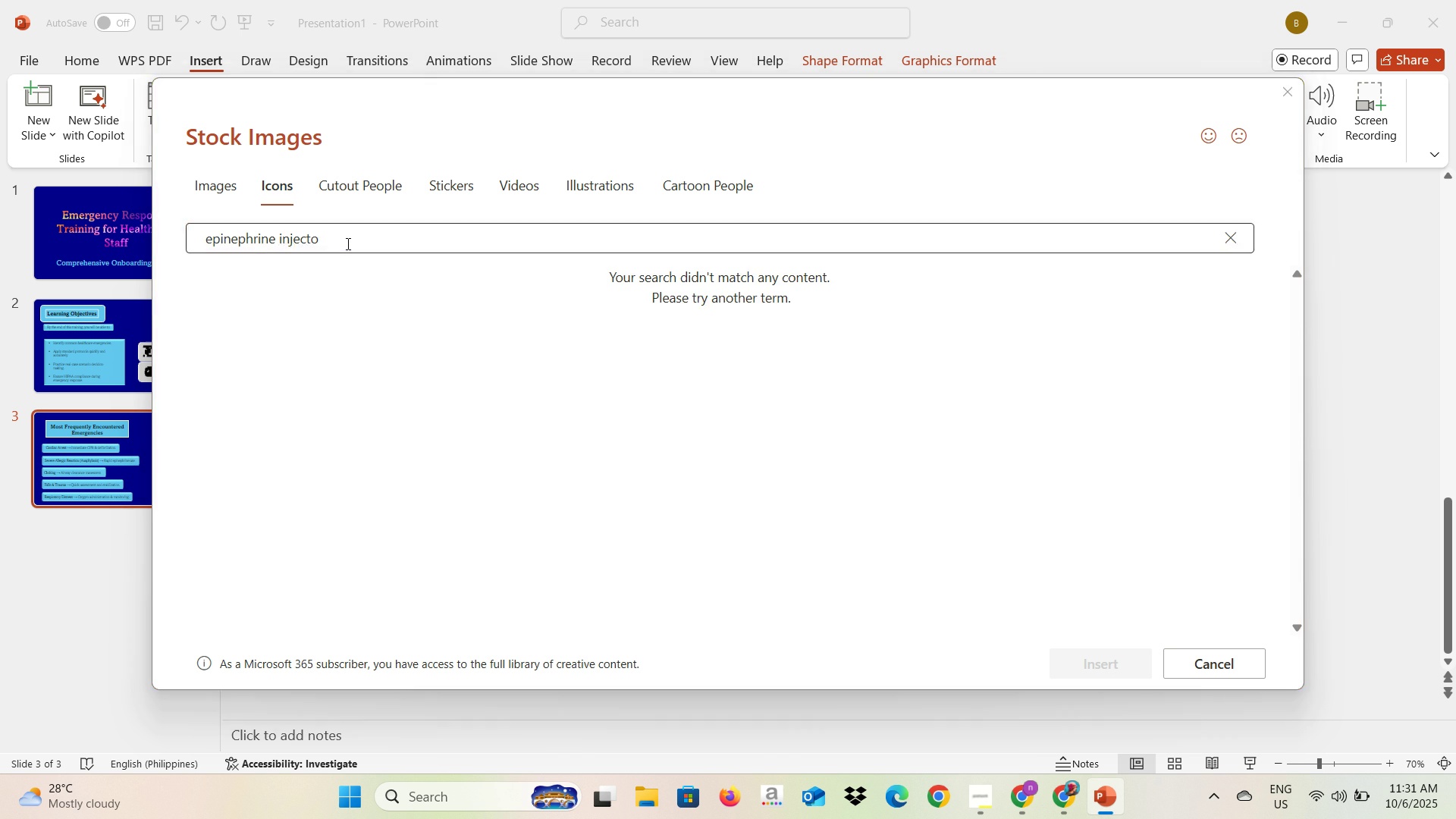 
key(Alt+Tab)
 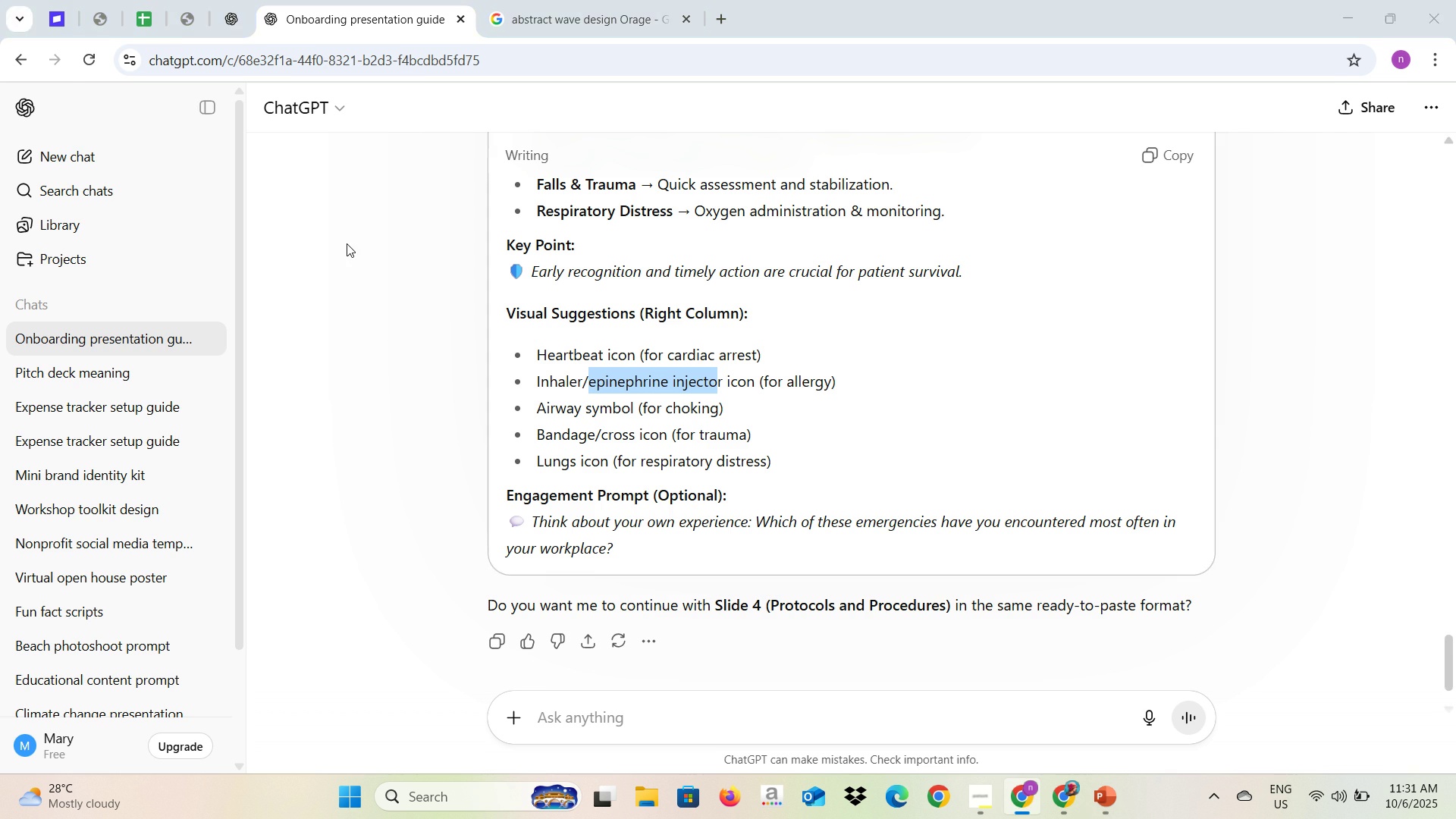 
key(Alt+AltLeft)
 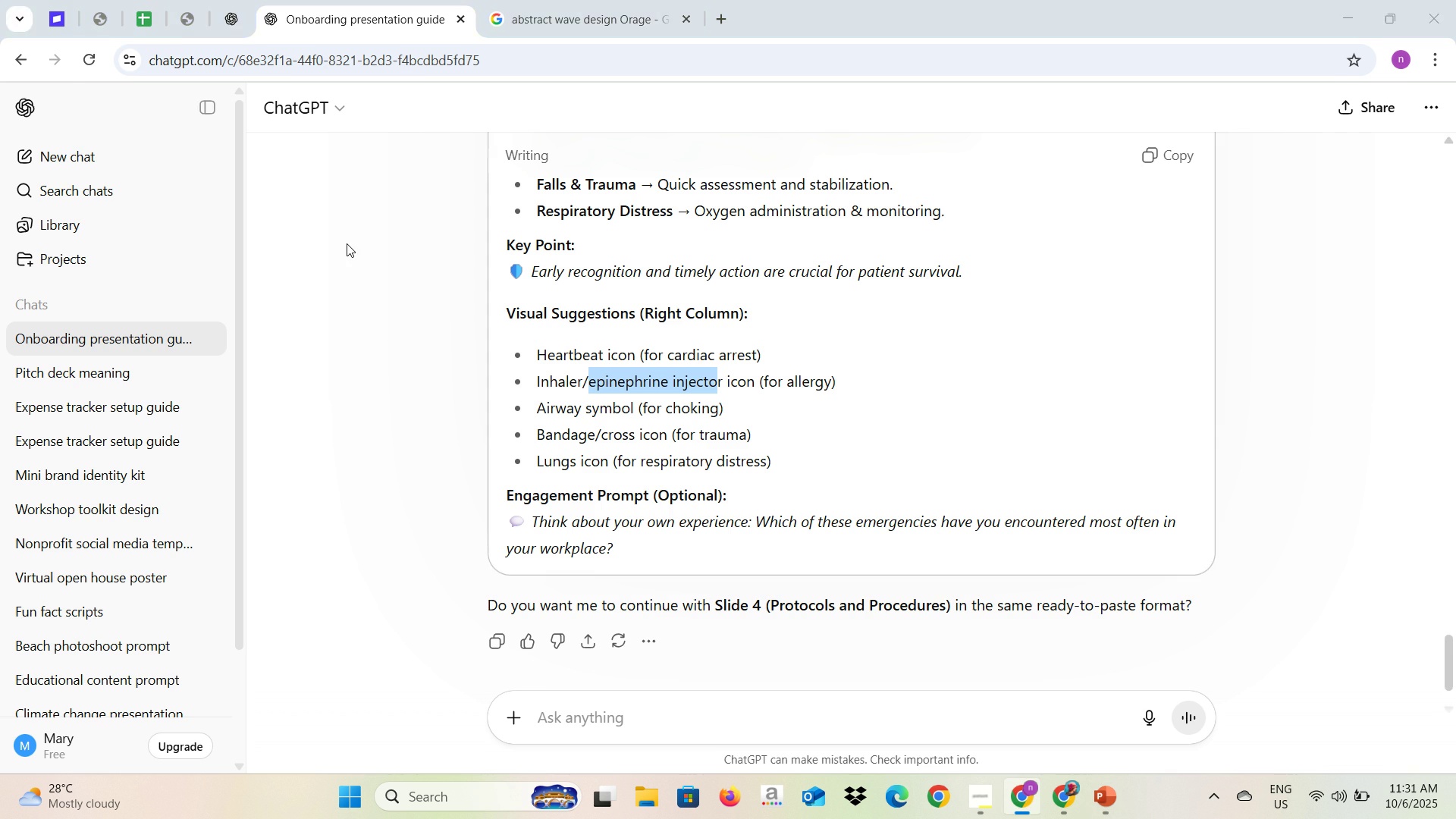 
key(Alt+Tab)
 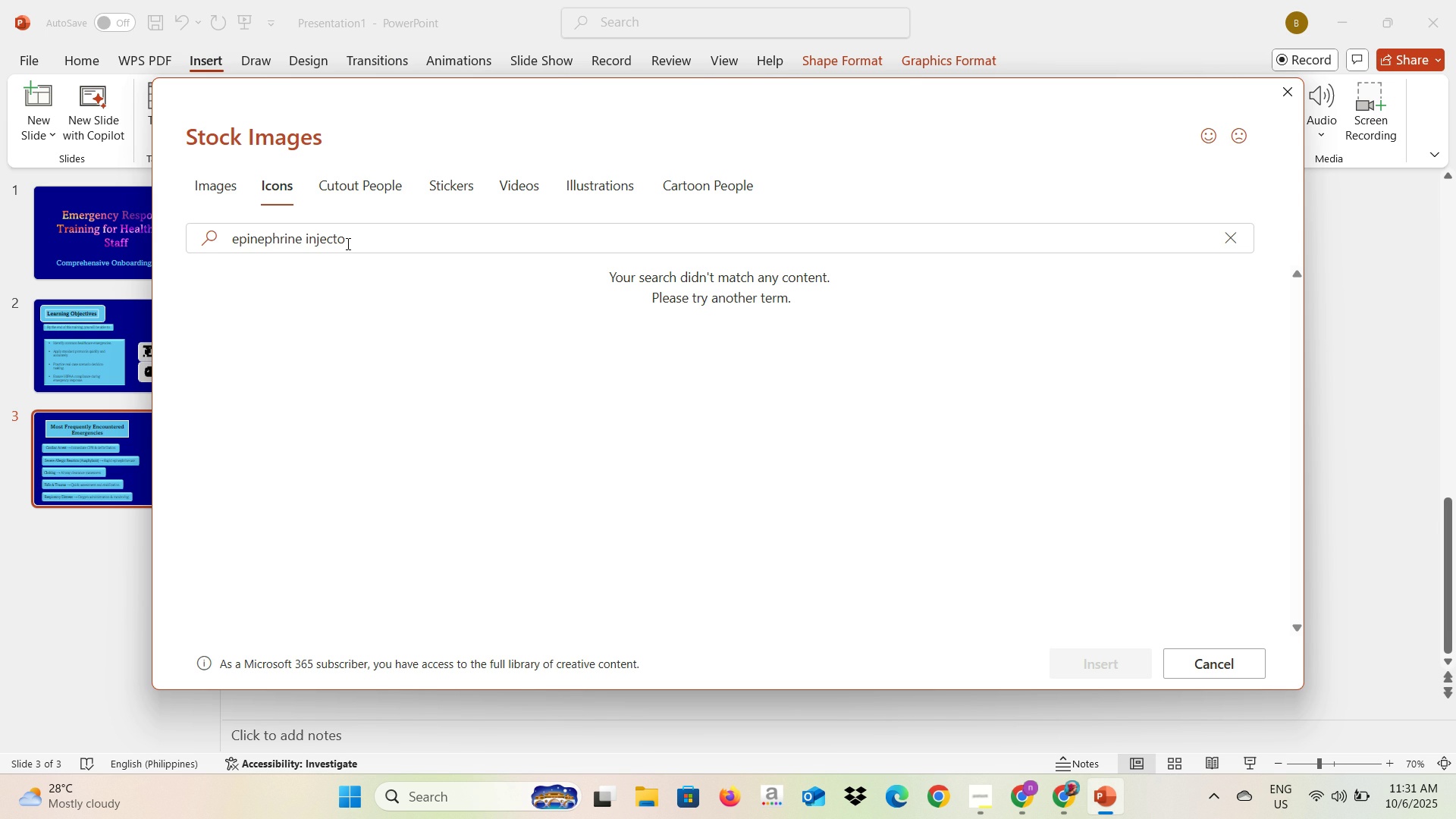 
key(R)
 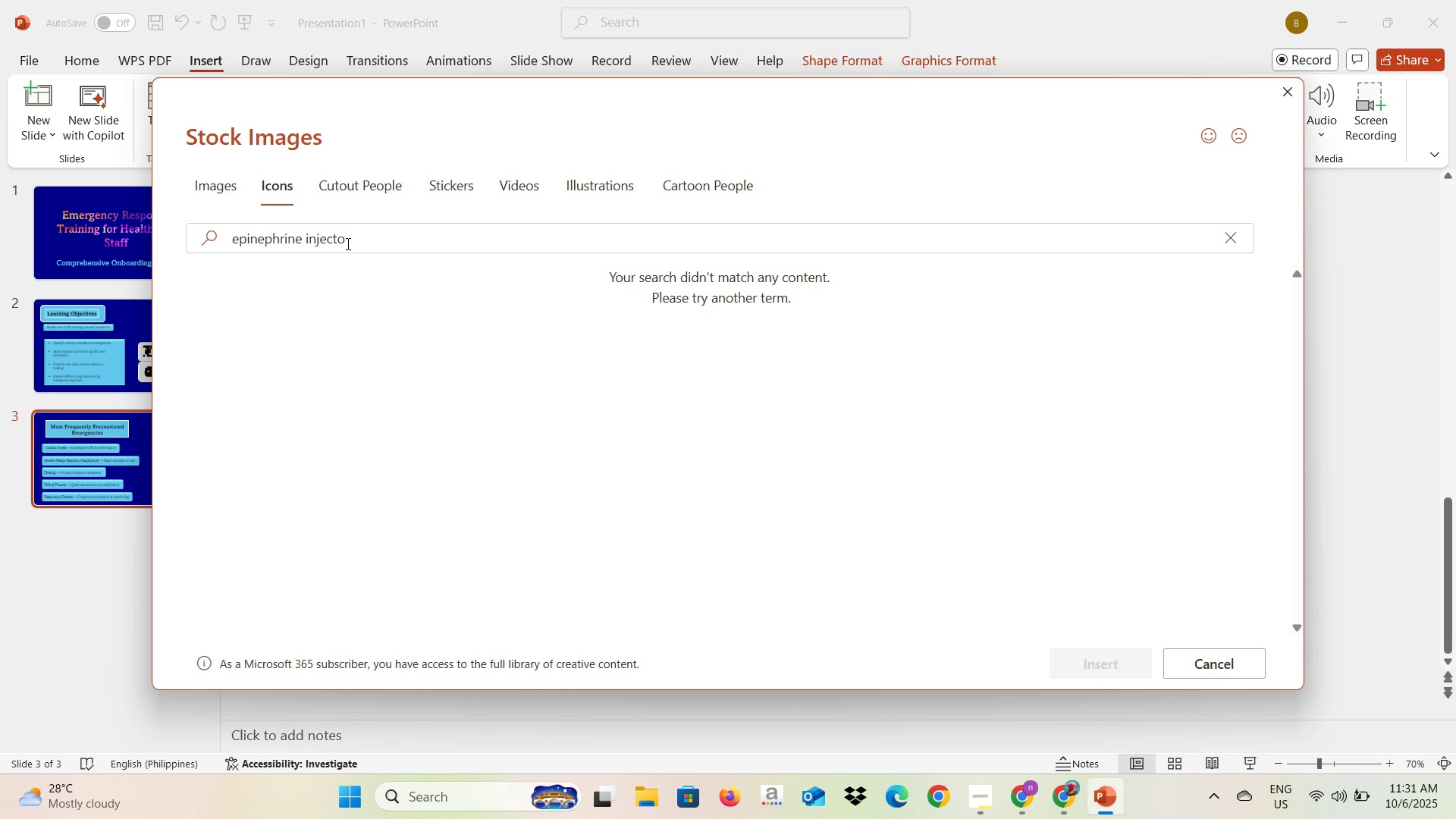 
left_click([347, 243])
 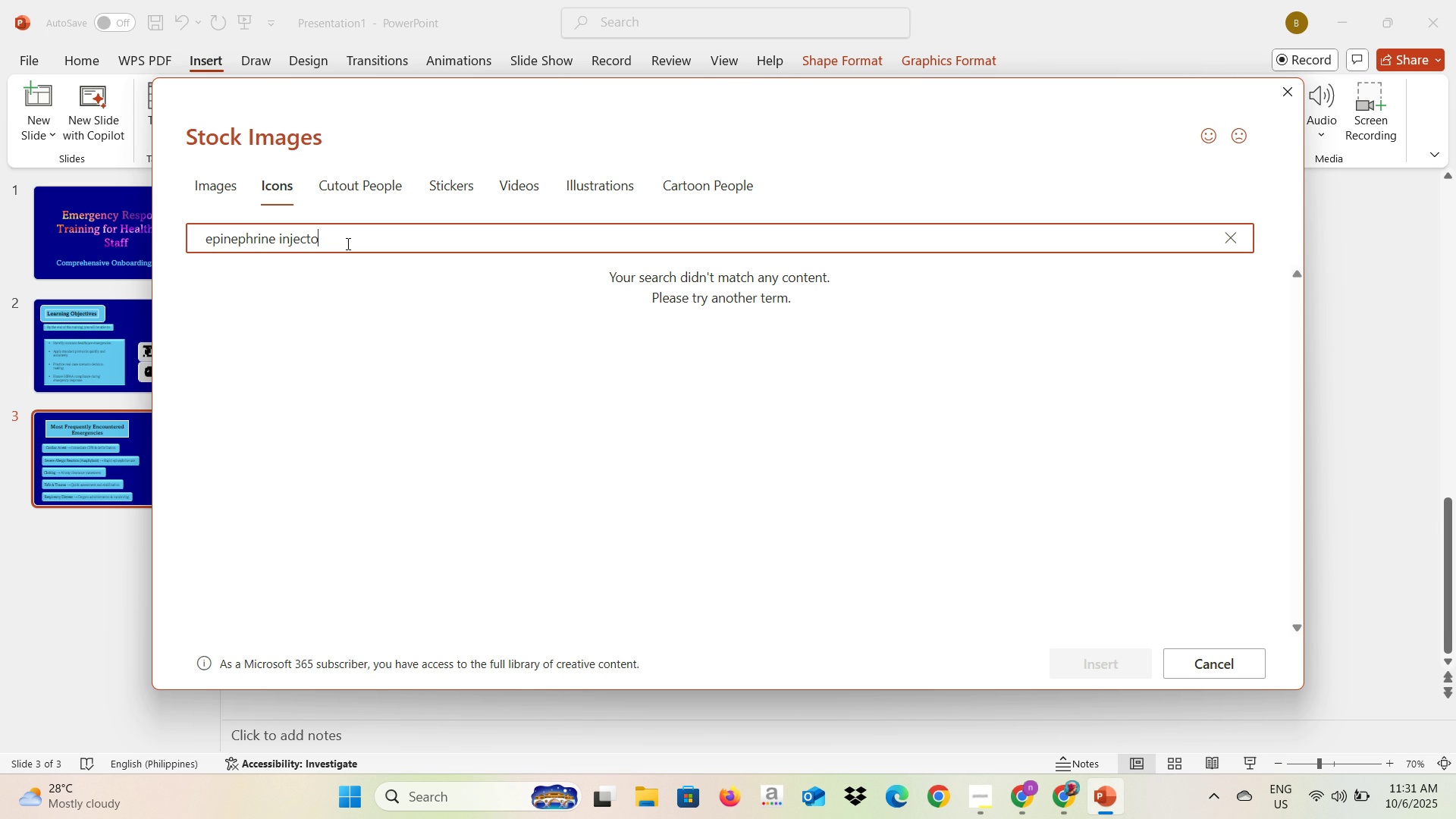 
left_click([347, 243])
 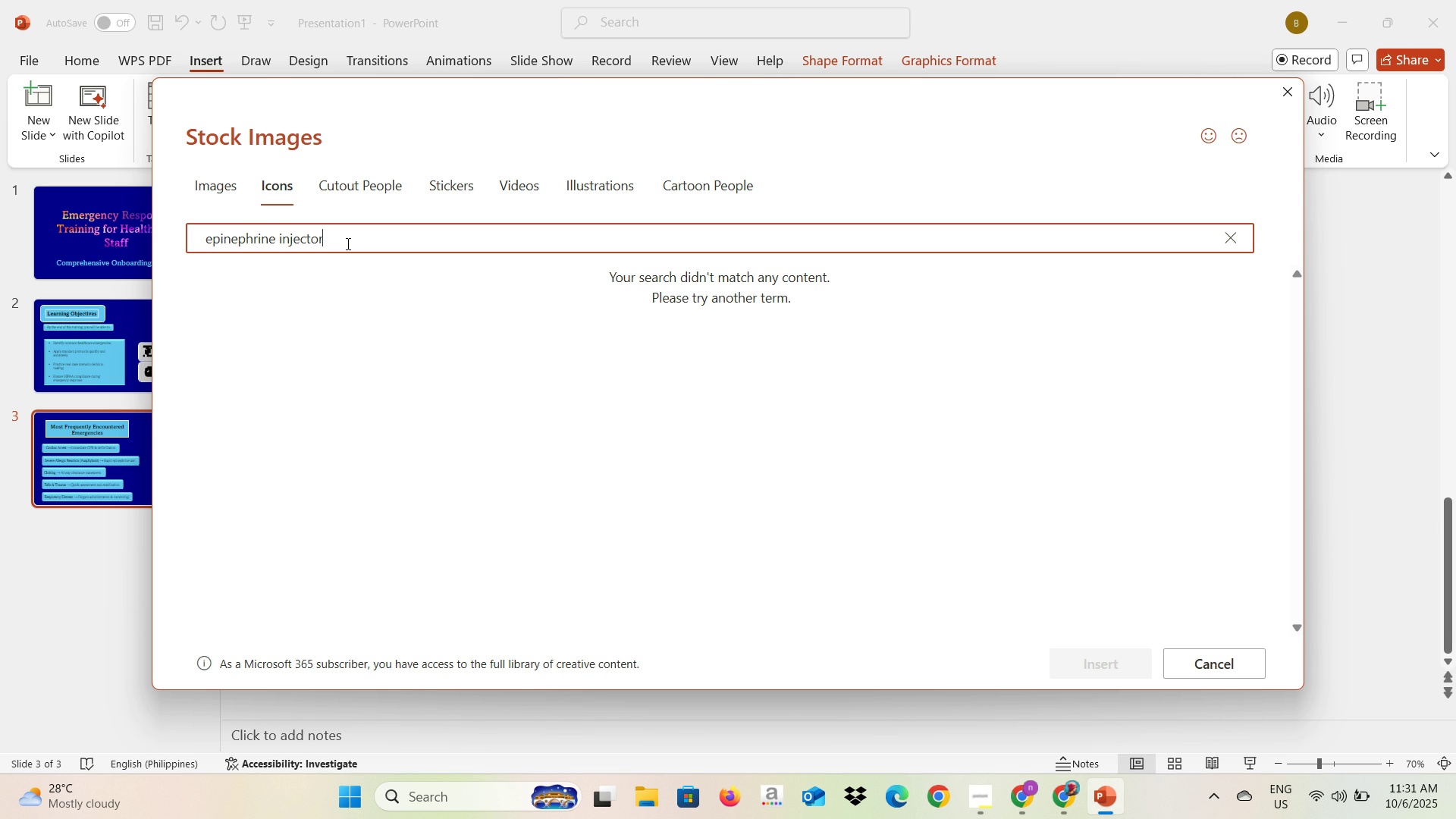 
key(R)
 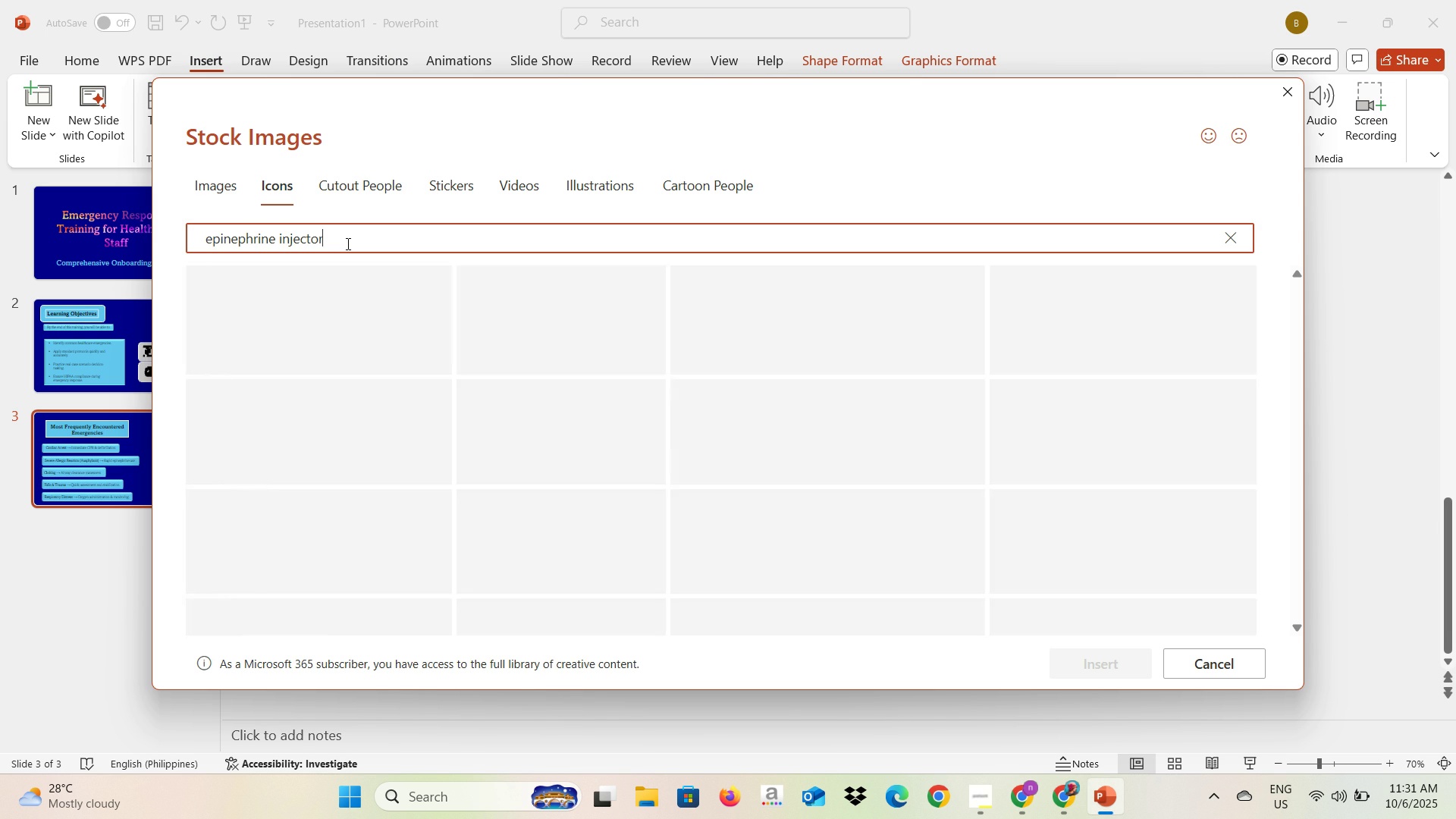 
key(Enter)
 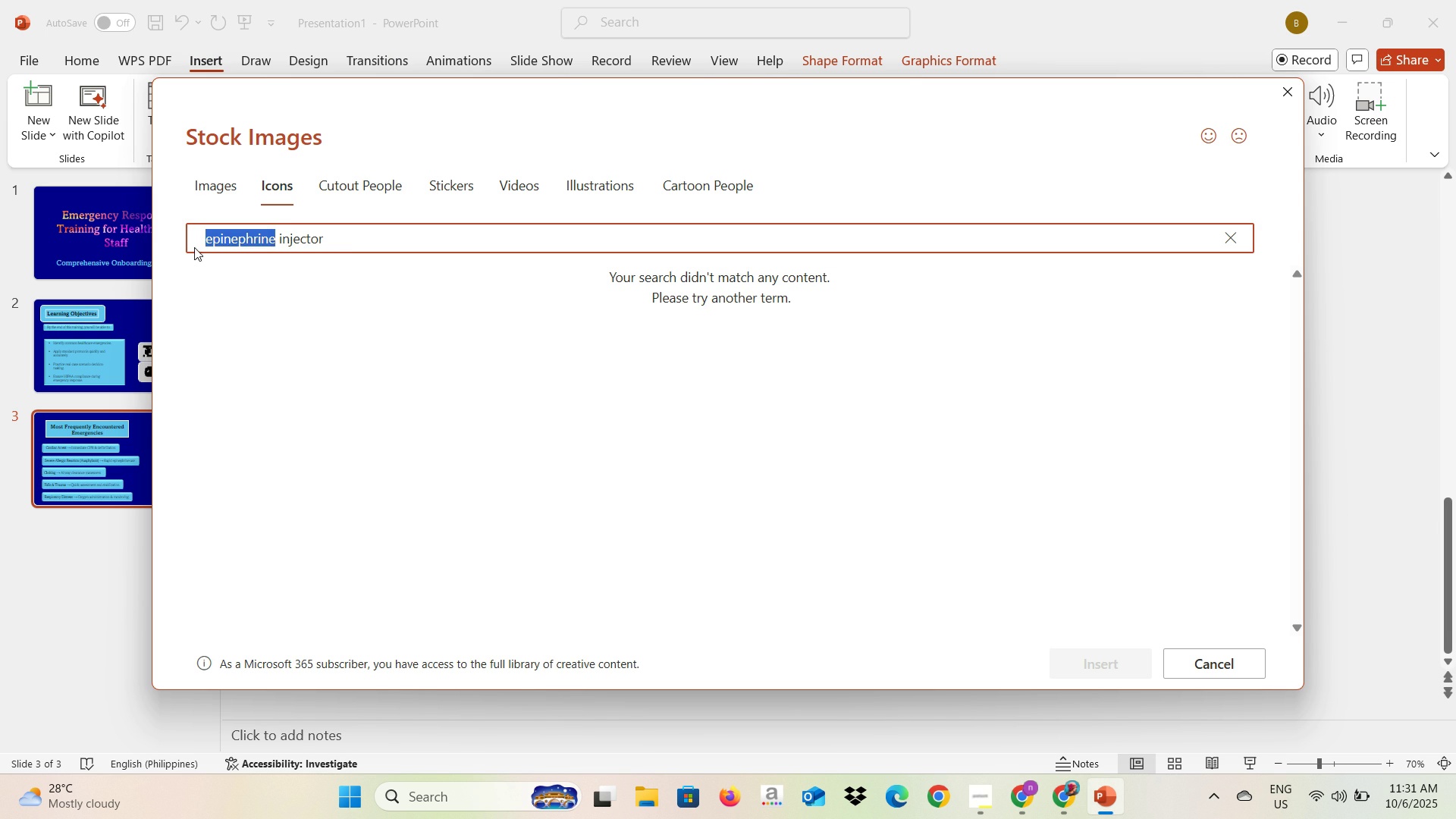 
key(Backspace)
 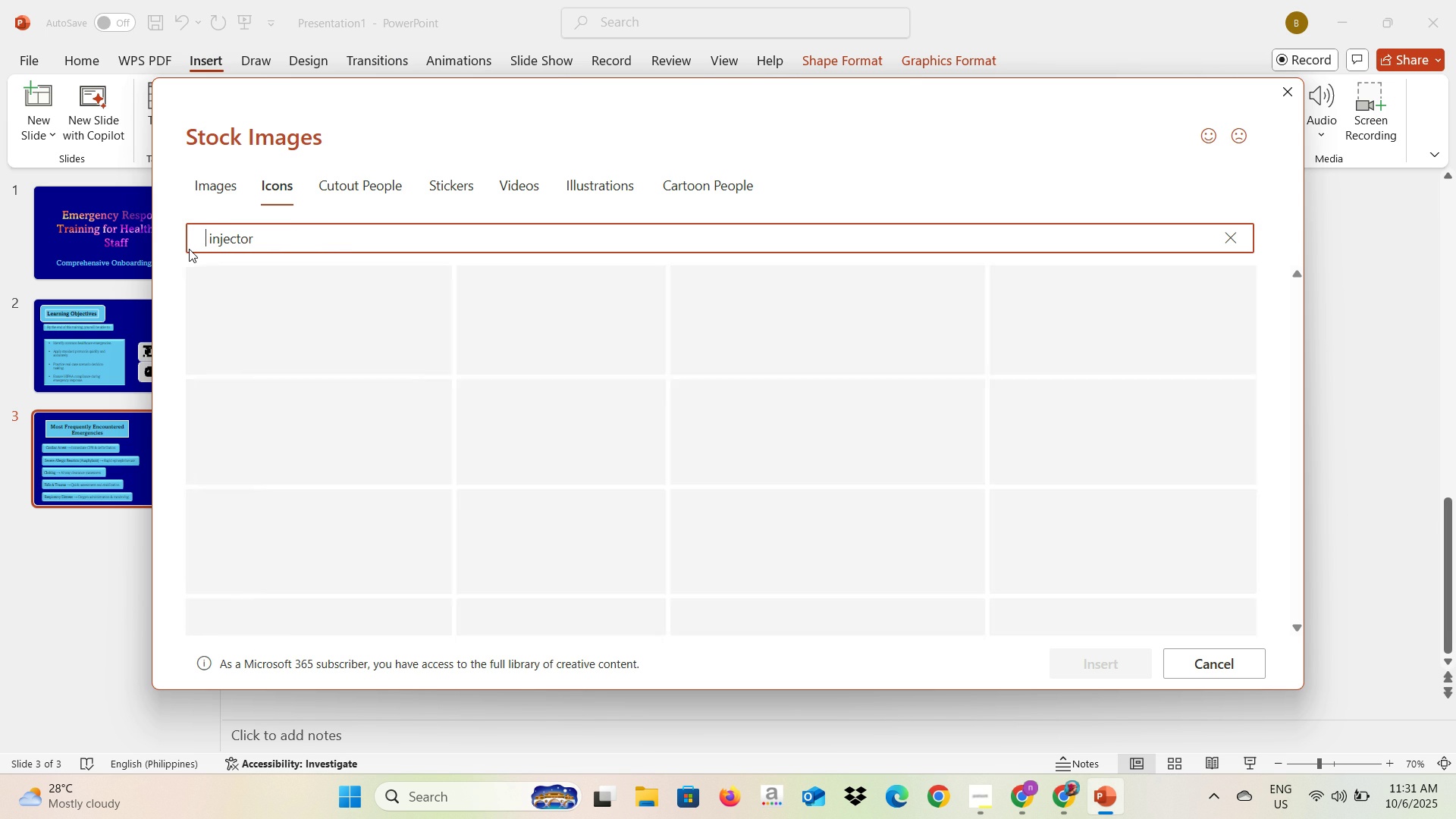 
key(Enter)
 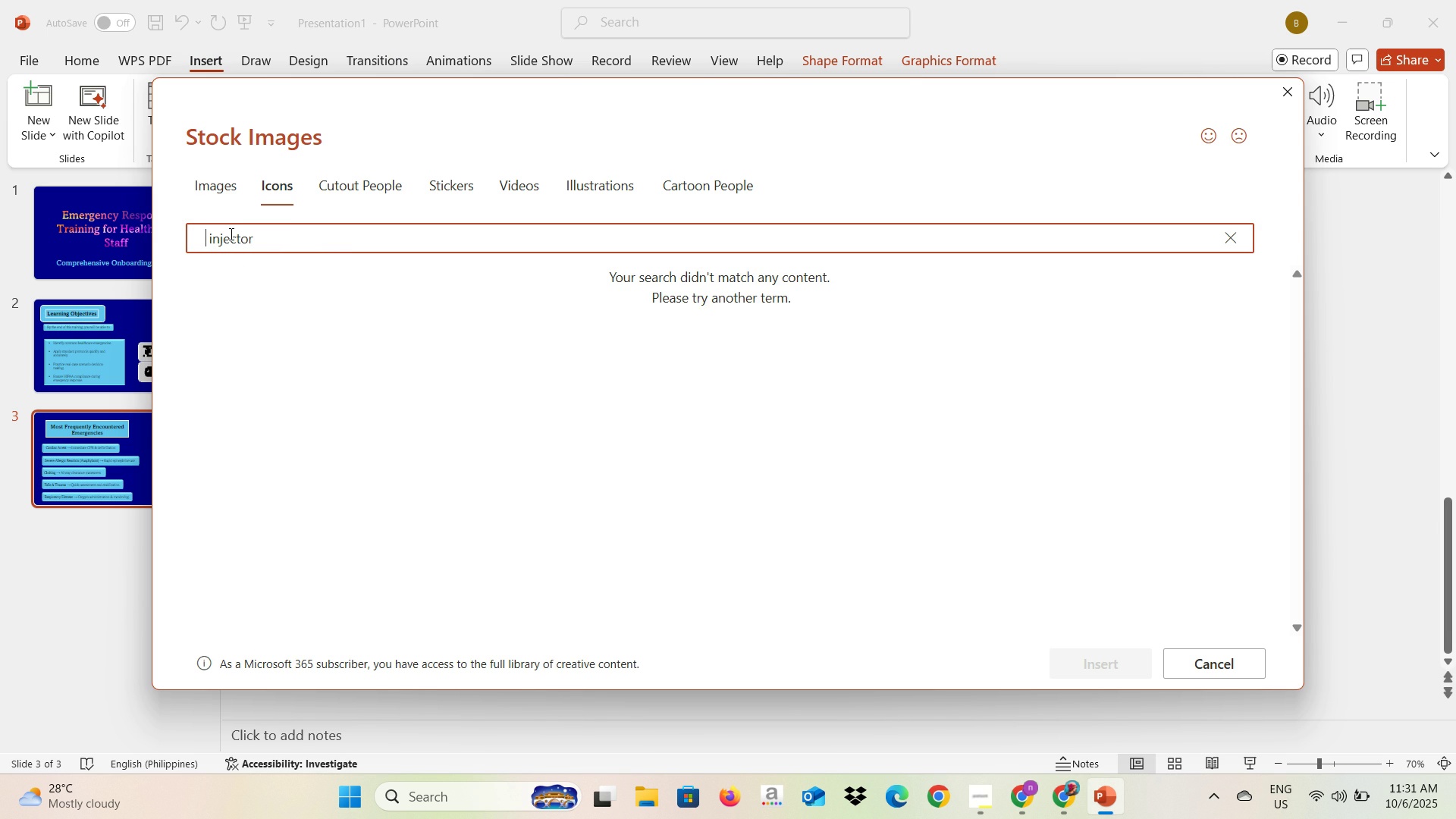 
key(ArrowRight)
 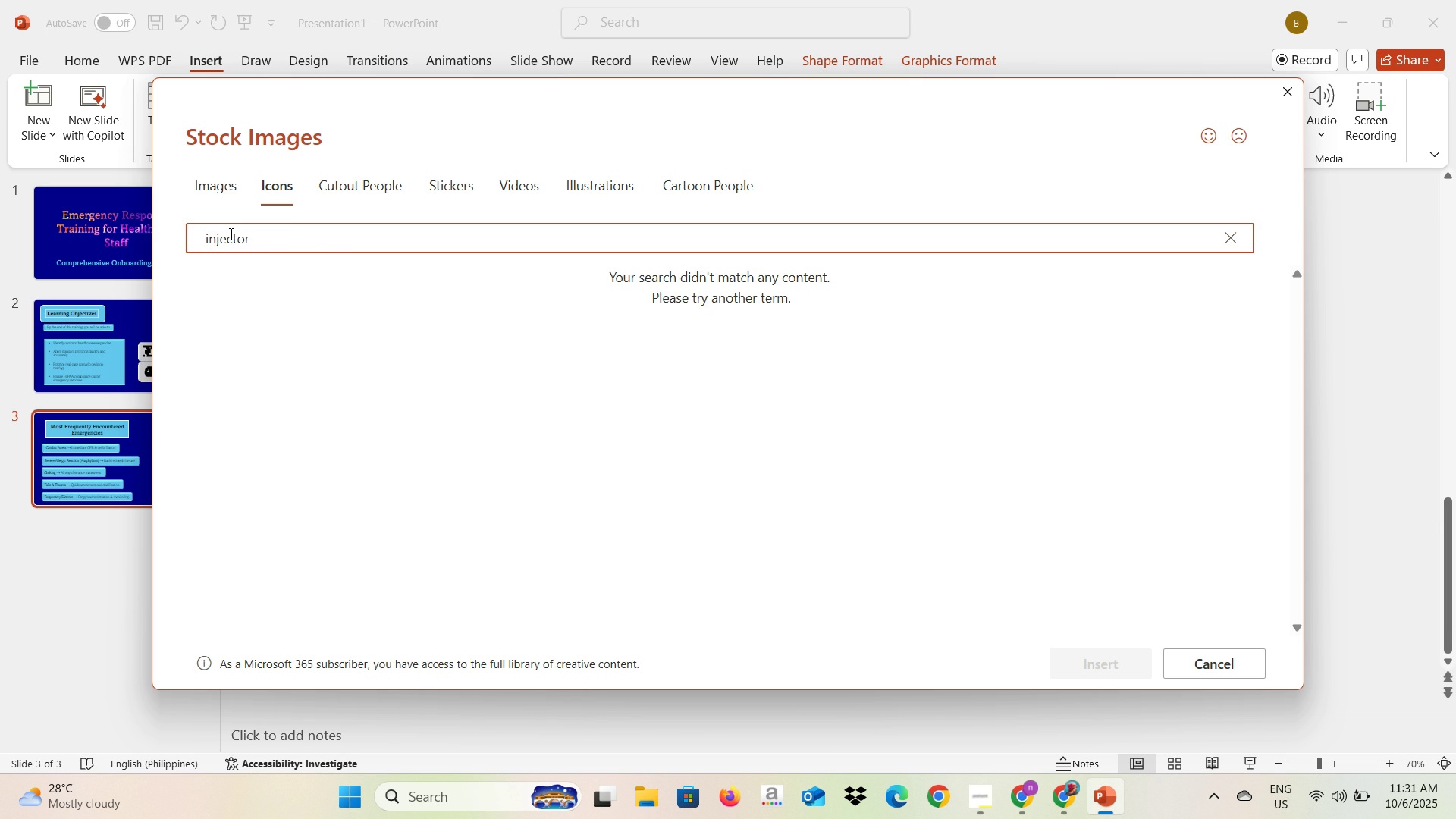 
key(Backspace)
 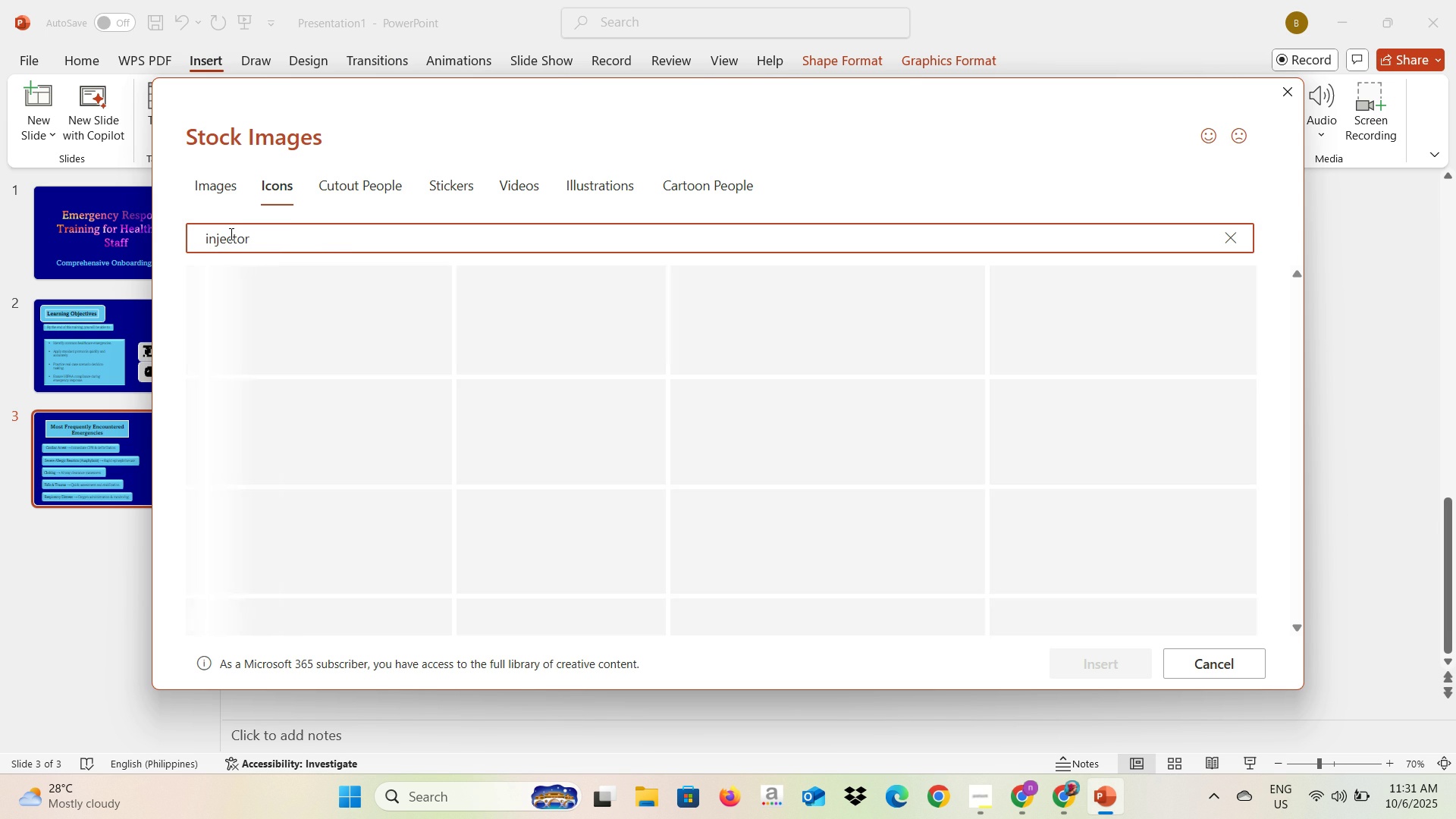 
key(Enter)
 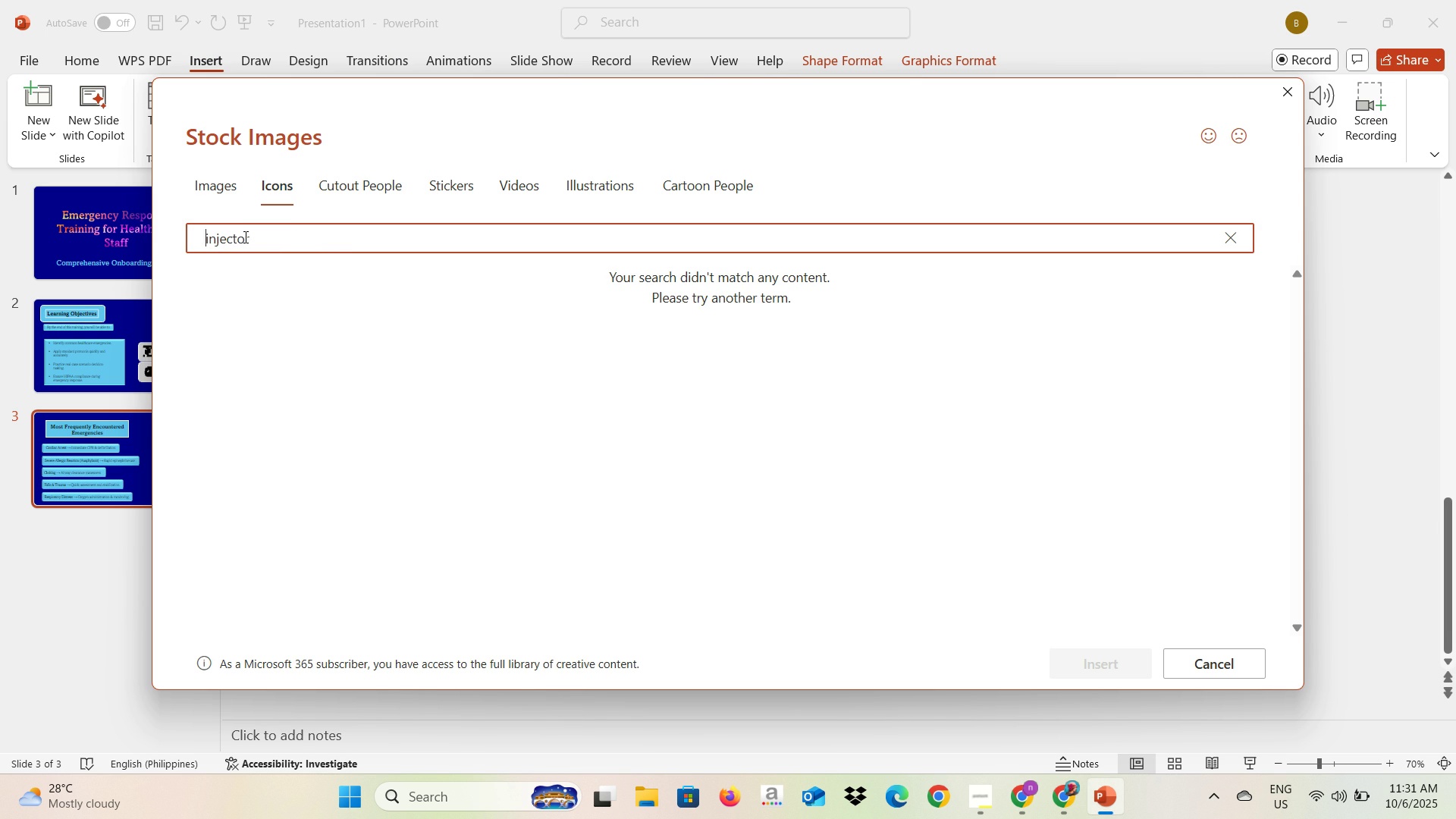 
left_click([248, 237])
 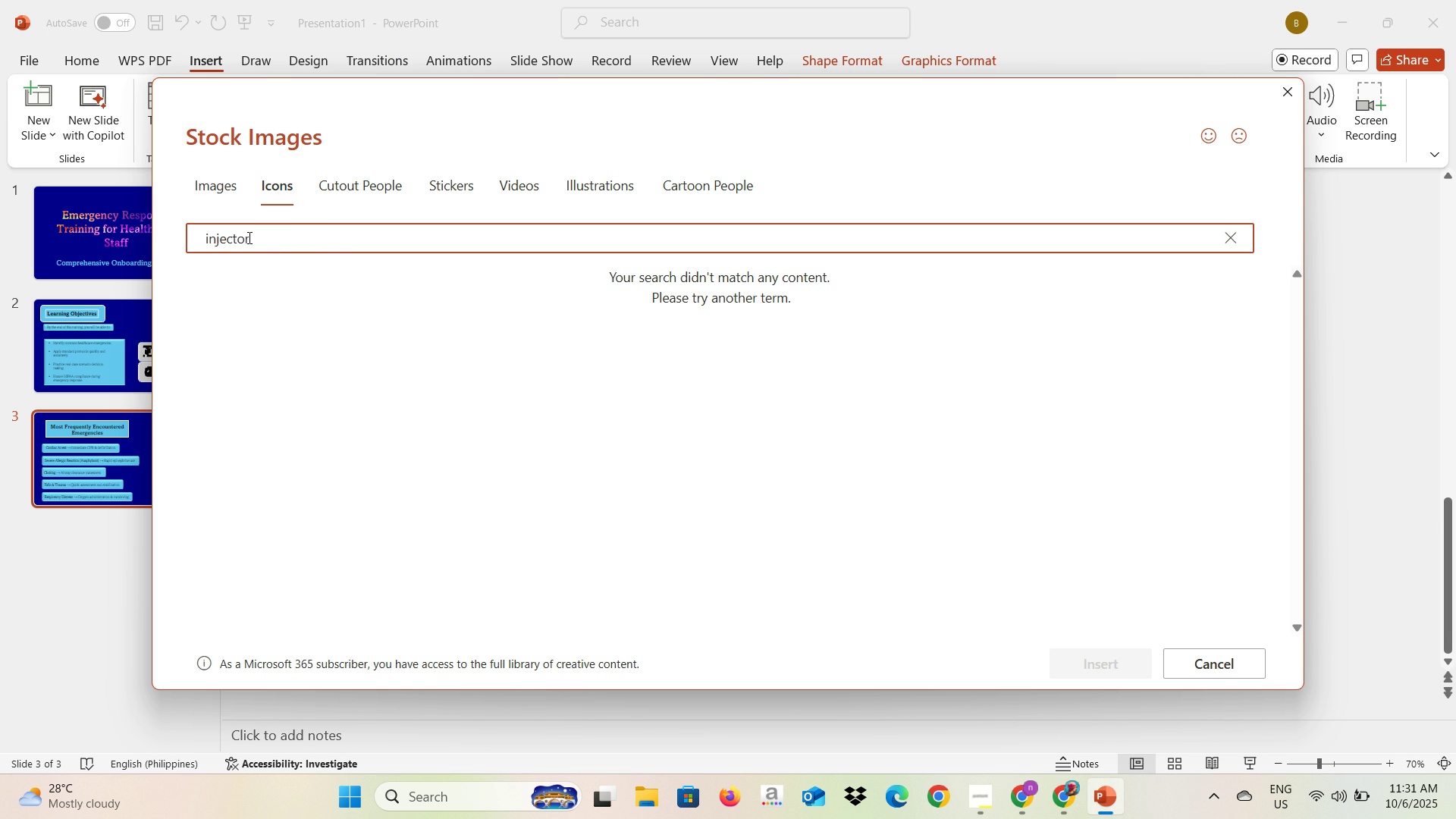 
key(Backspace)
key(Backspace)
type(ion)
 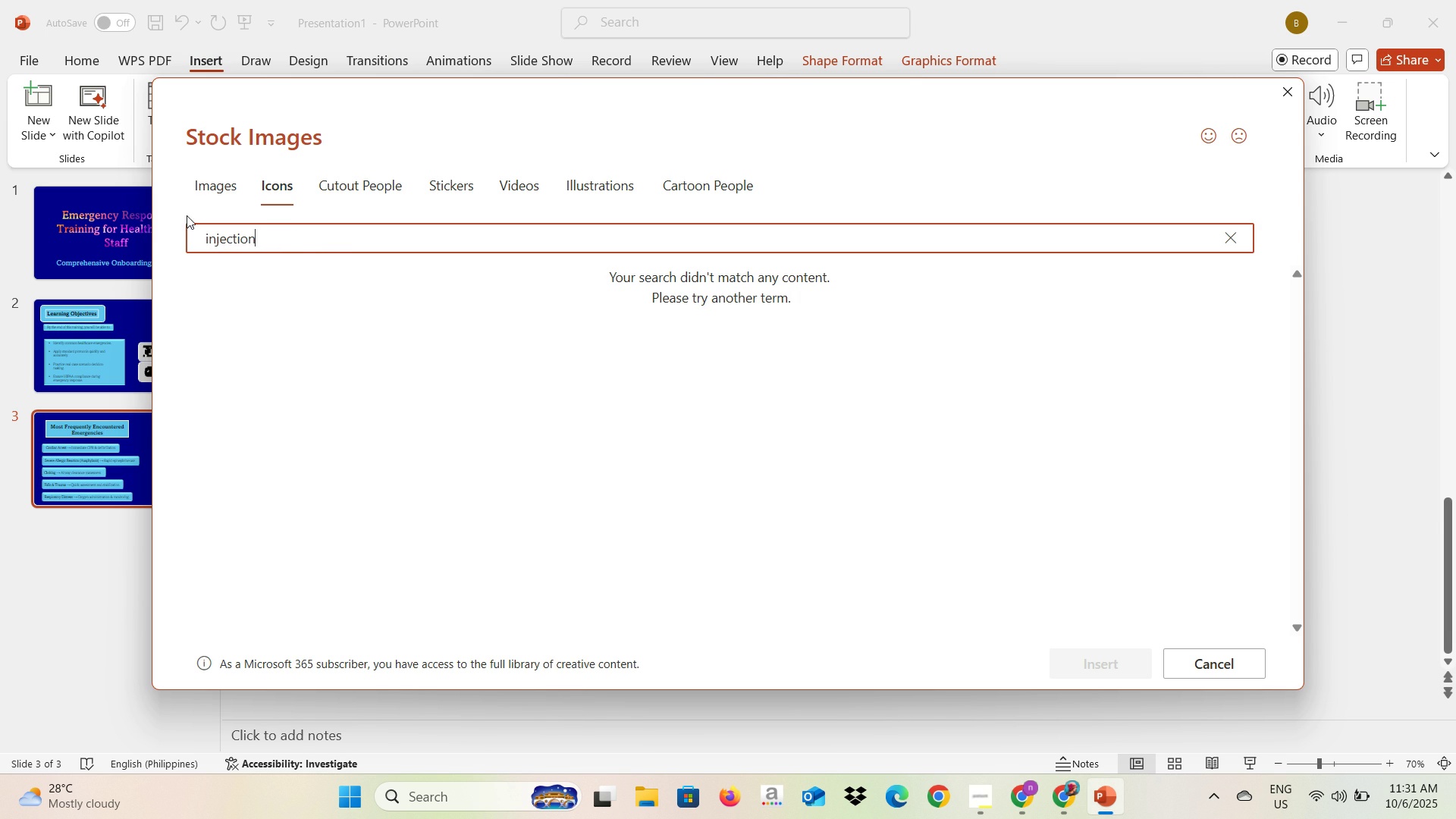 
left_click([204, 238])
 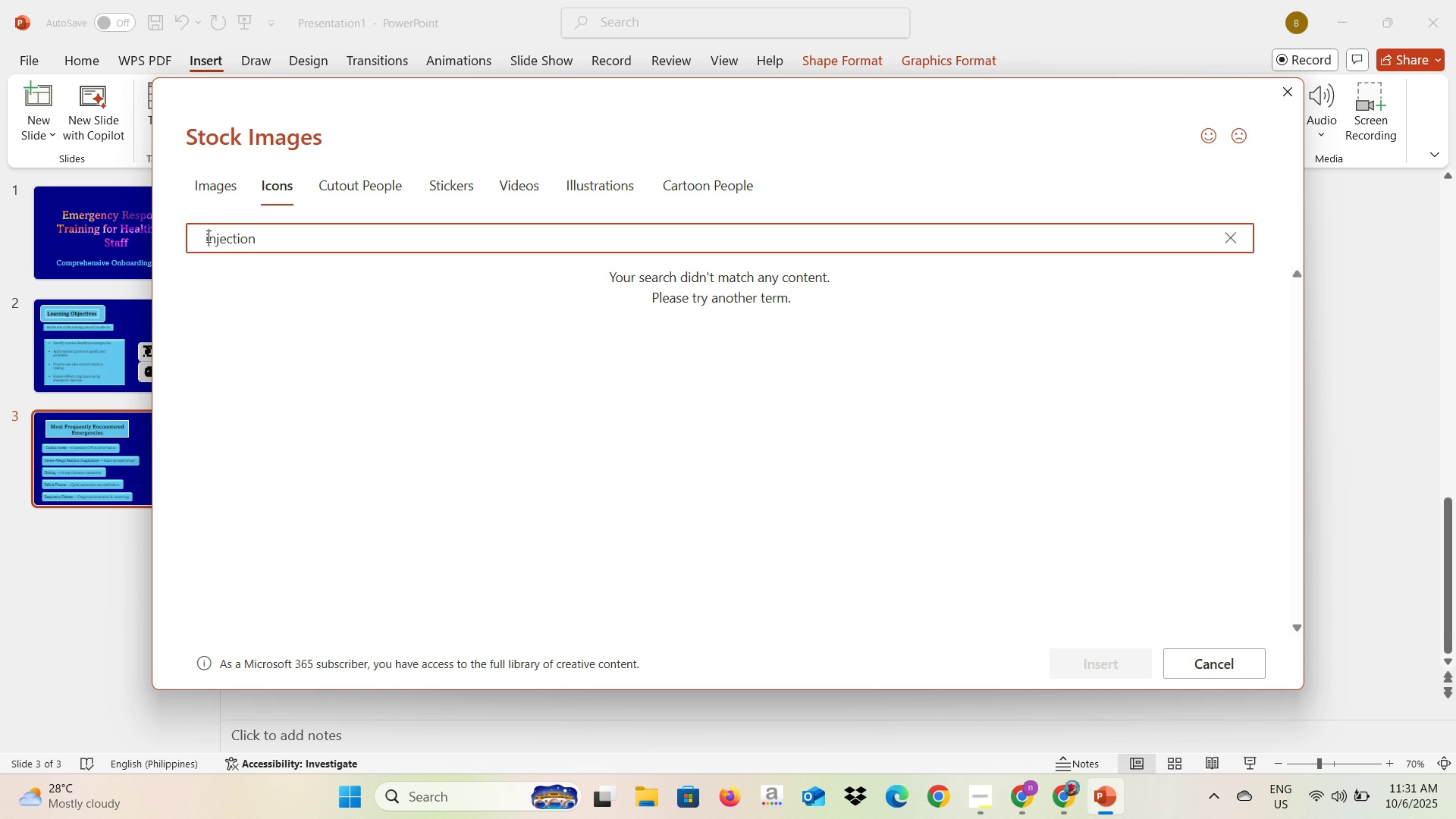 
left_click([207, 236])
 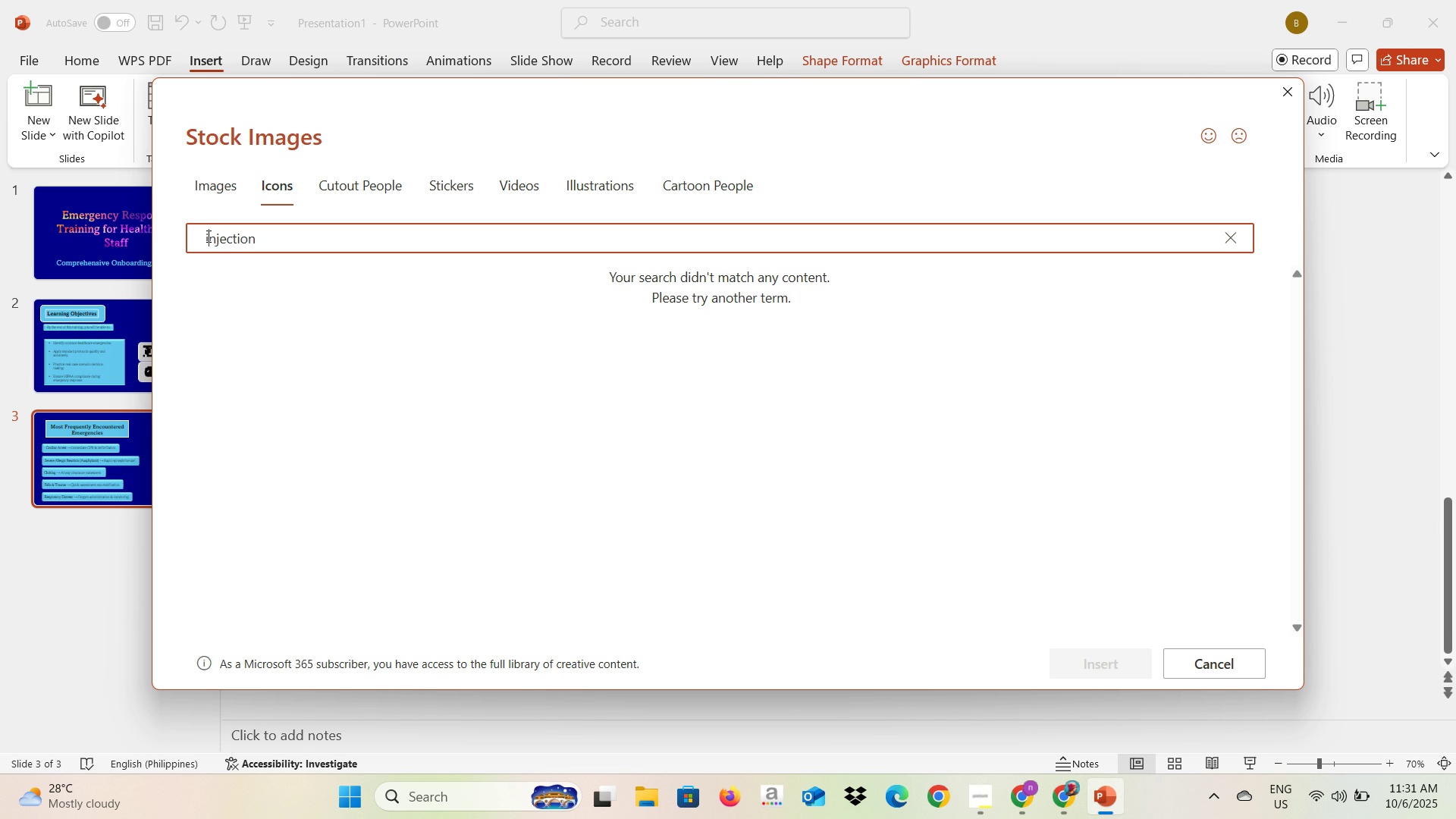 
key(Backspace)
type(In-)
key(Backspace)
key(Backspace)
 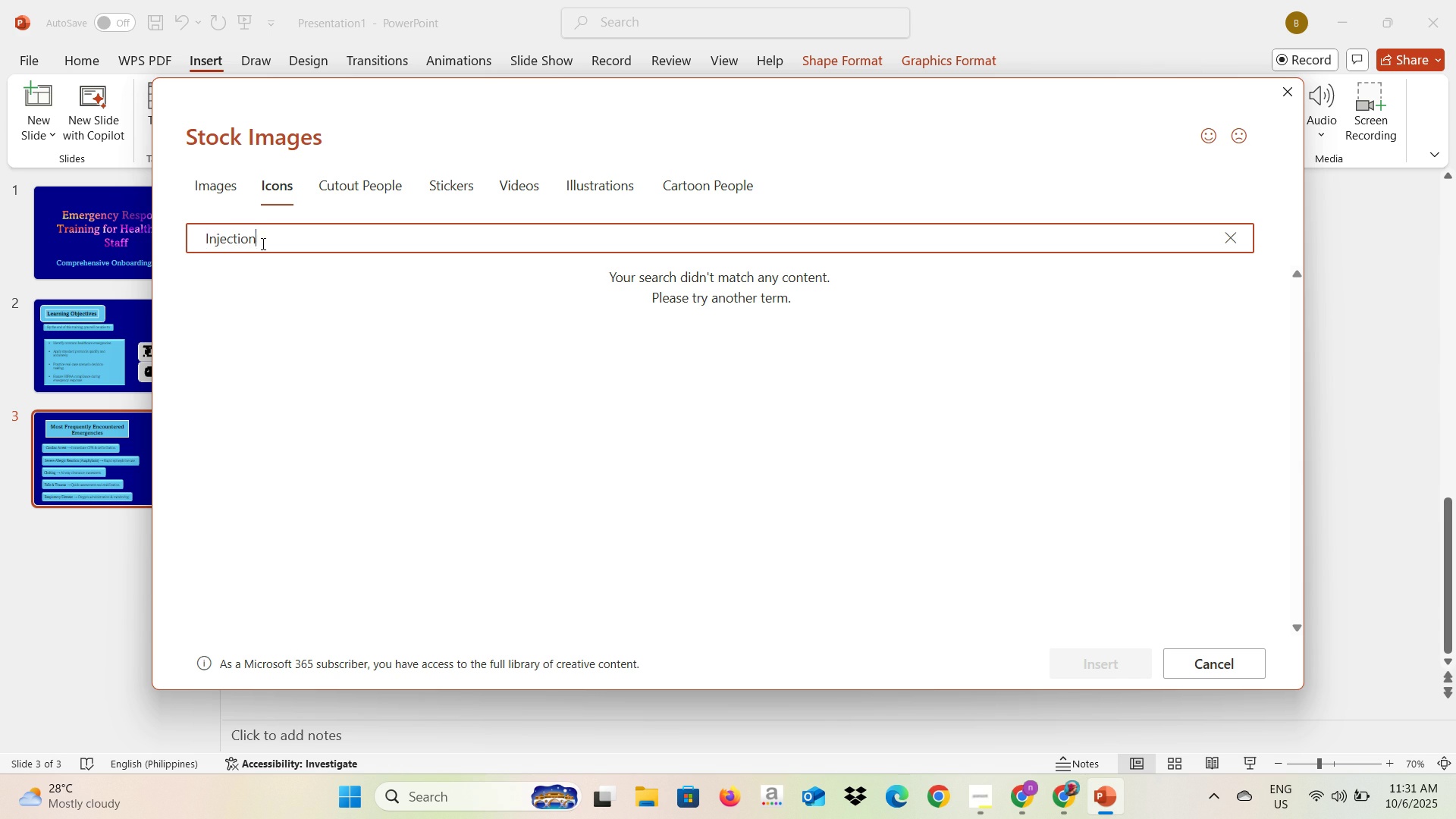 
type(Injection)